 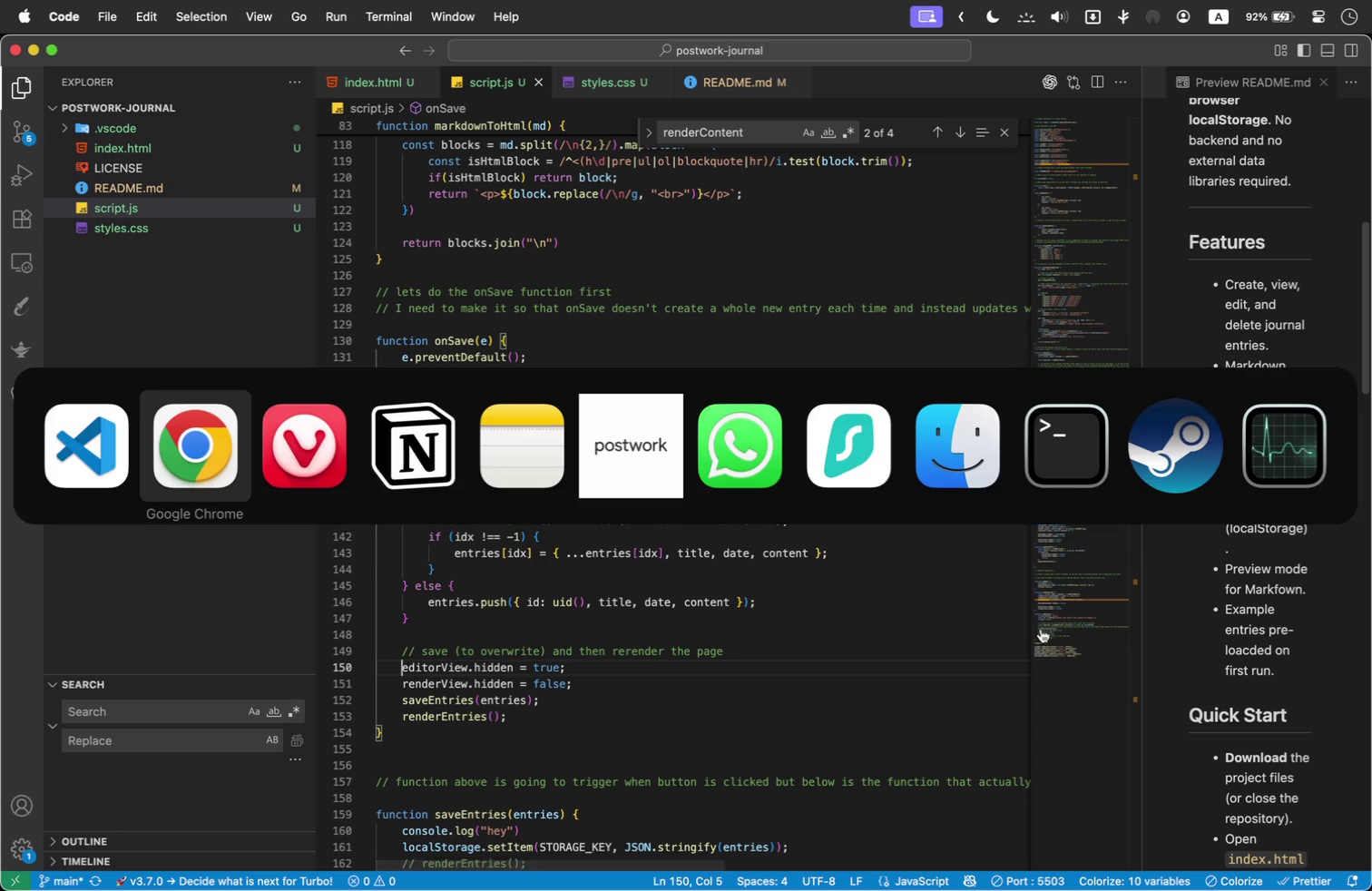 
left_click([77, 391])
 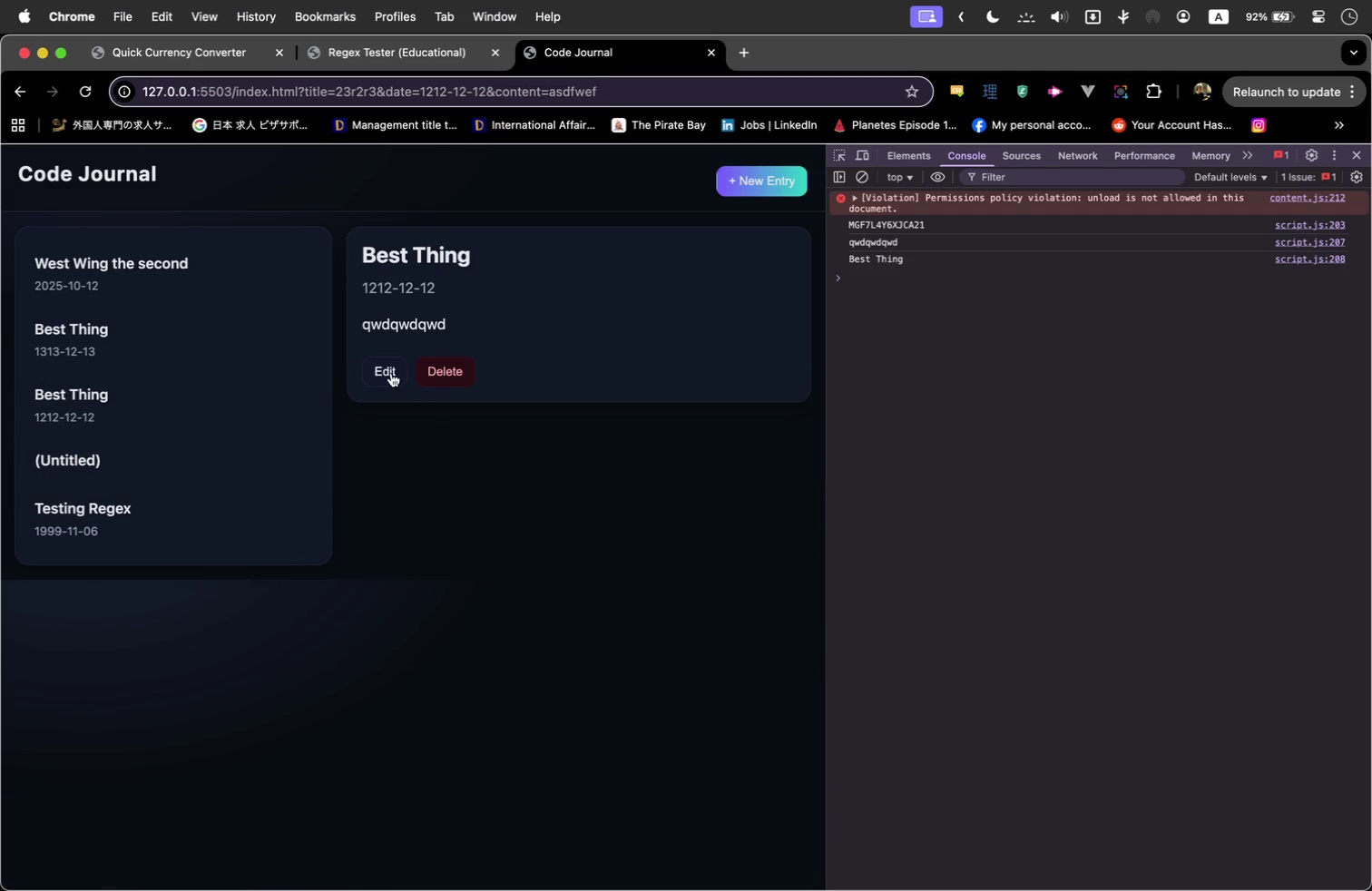 
left_click([391, 373])
 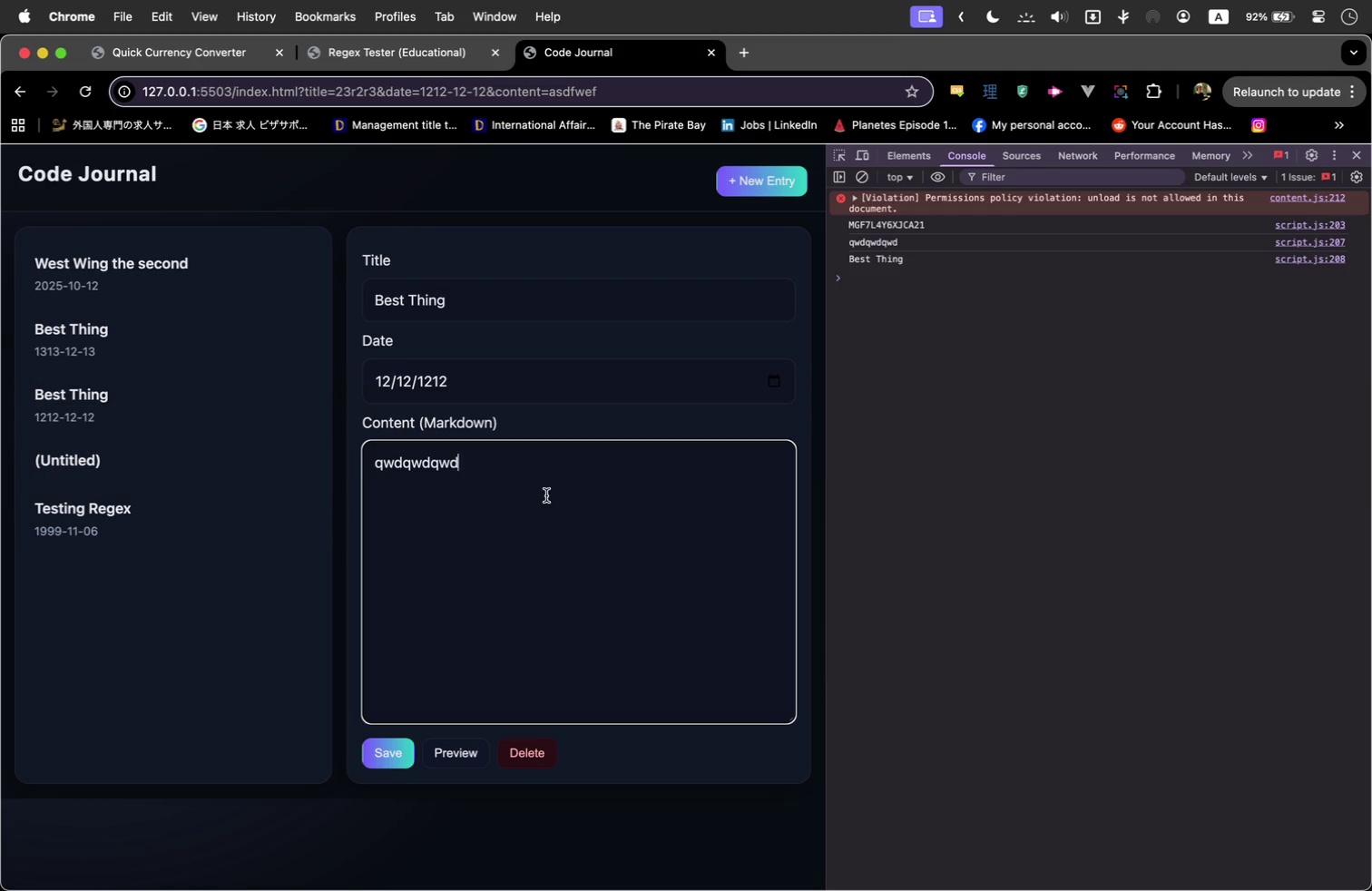 
double_click([546, 495])
 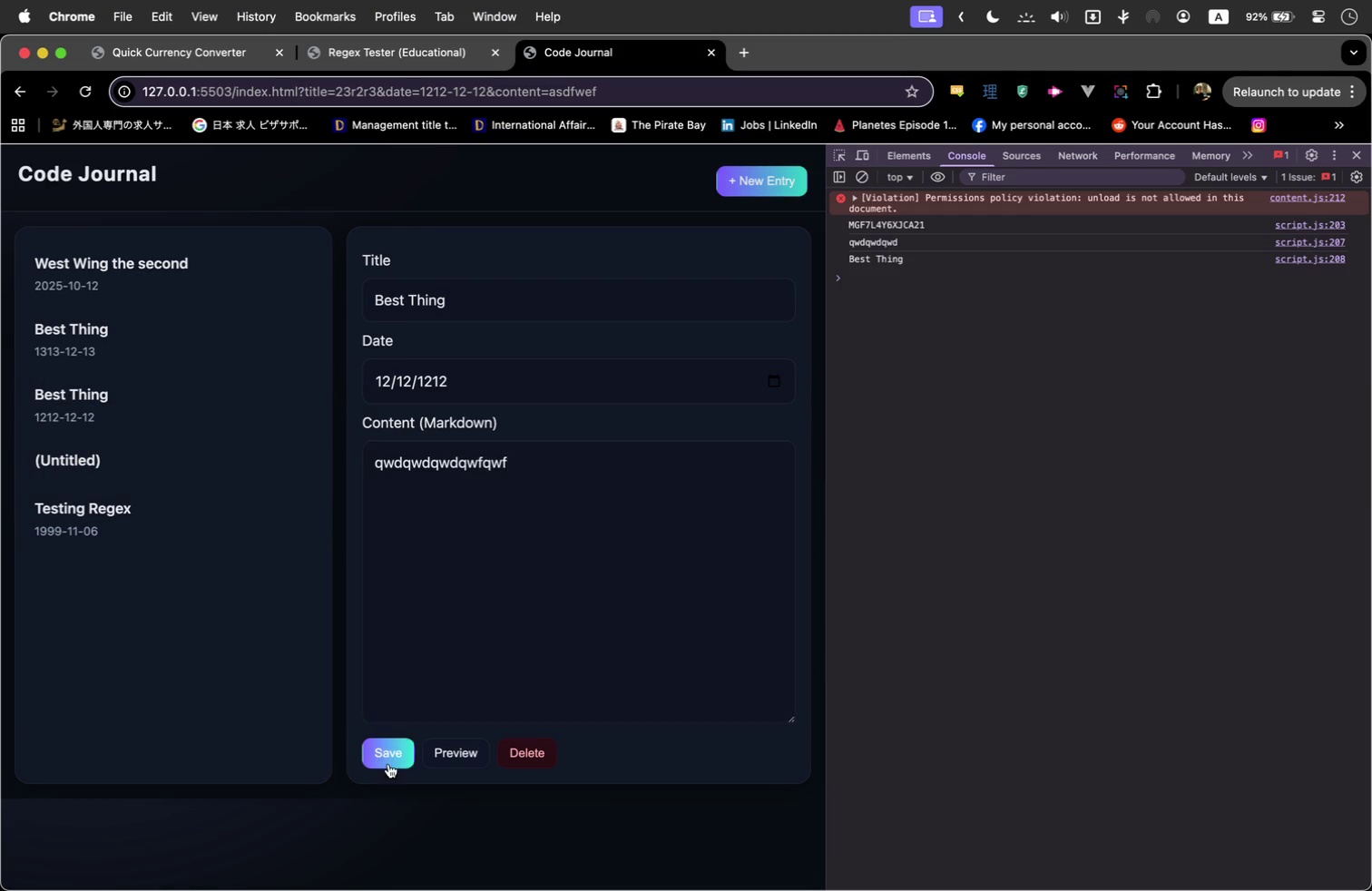 
type(wqfqwf)
 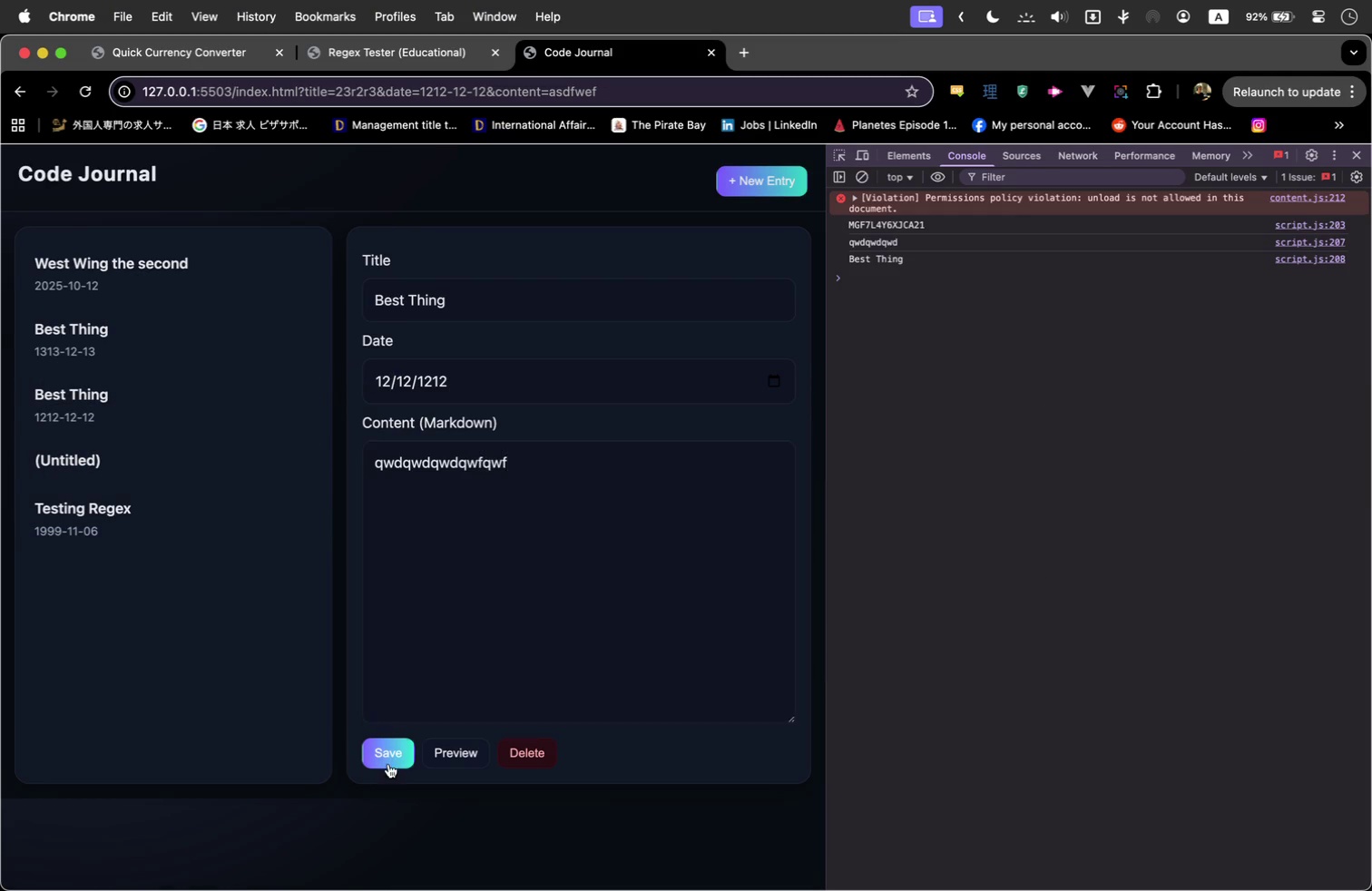 
left_click([388, 764])
 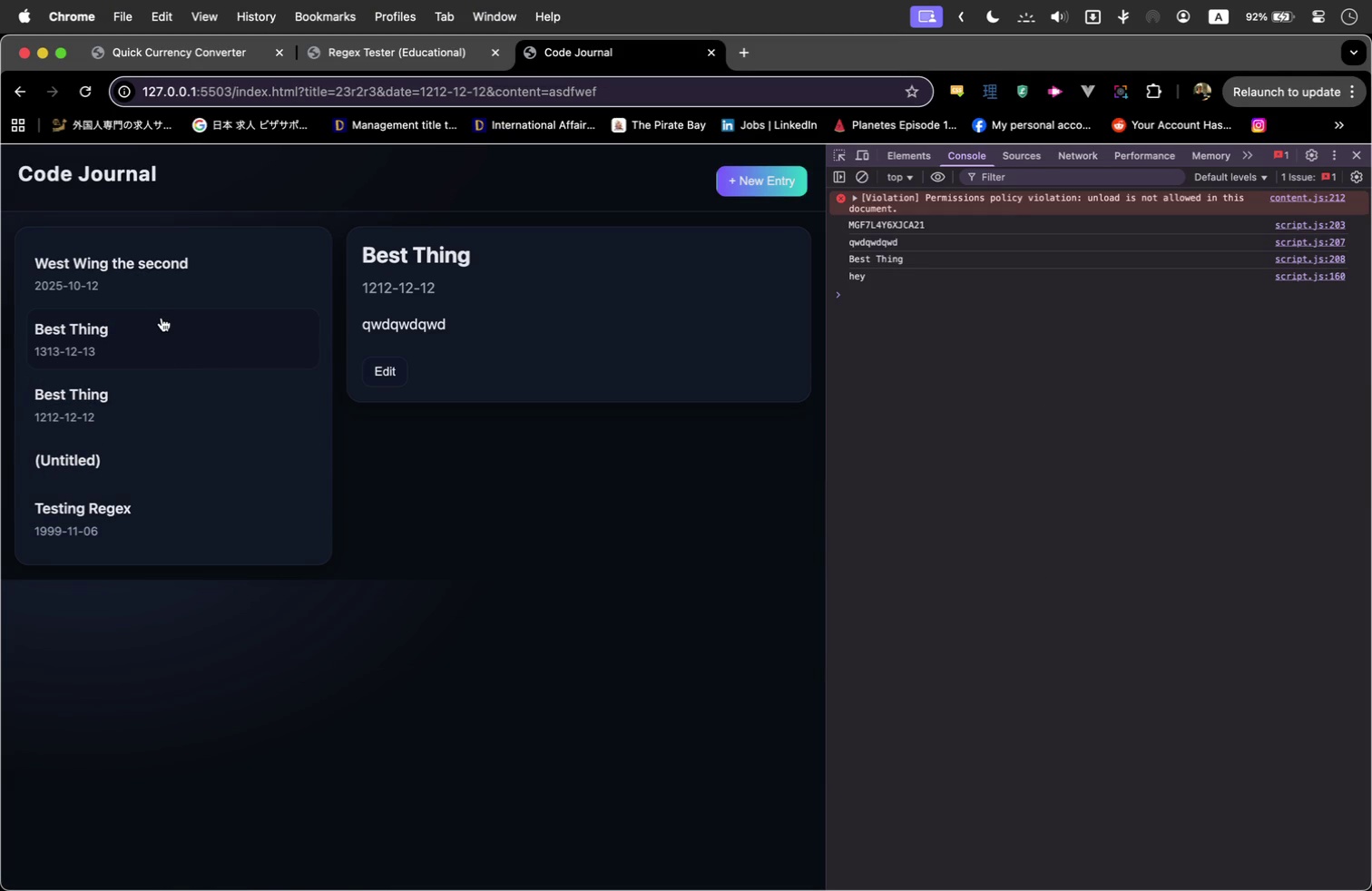 
left_click([162, 324])
 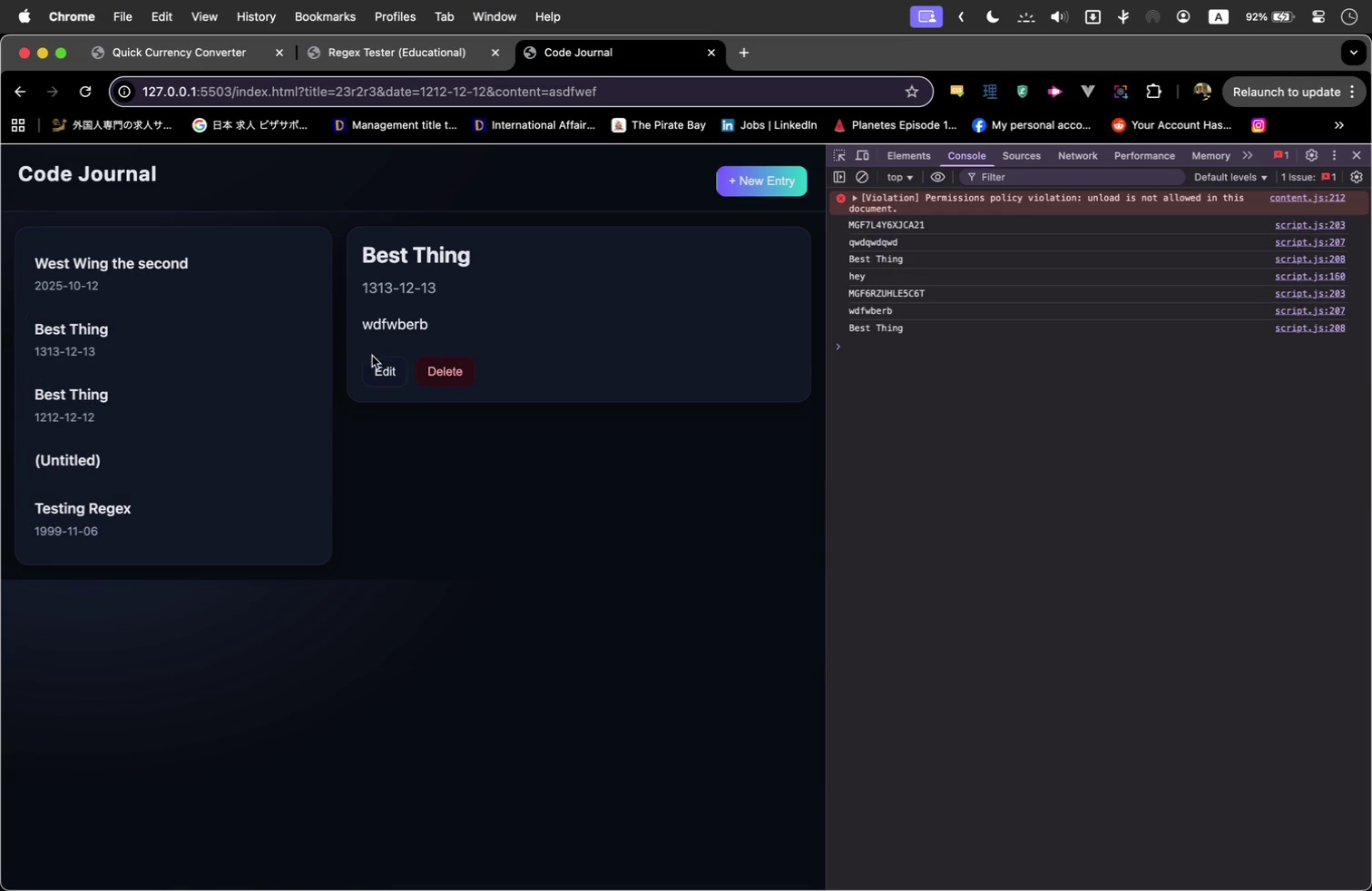 
double_click([377, 367])
 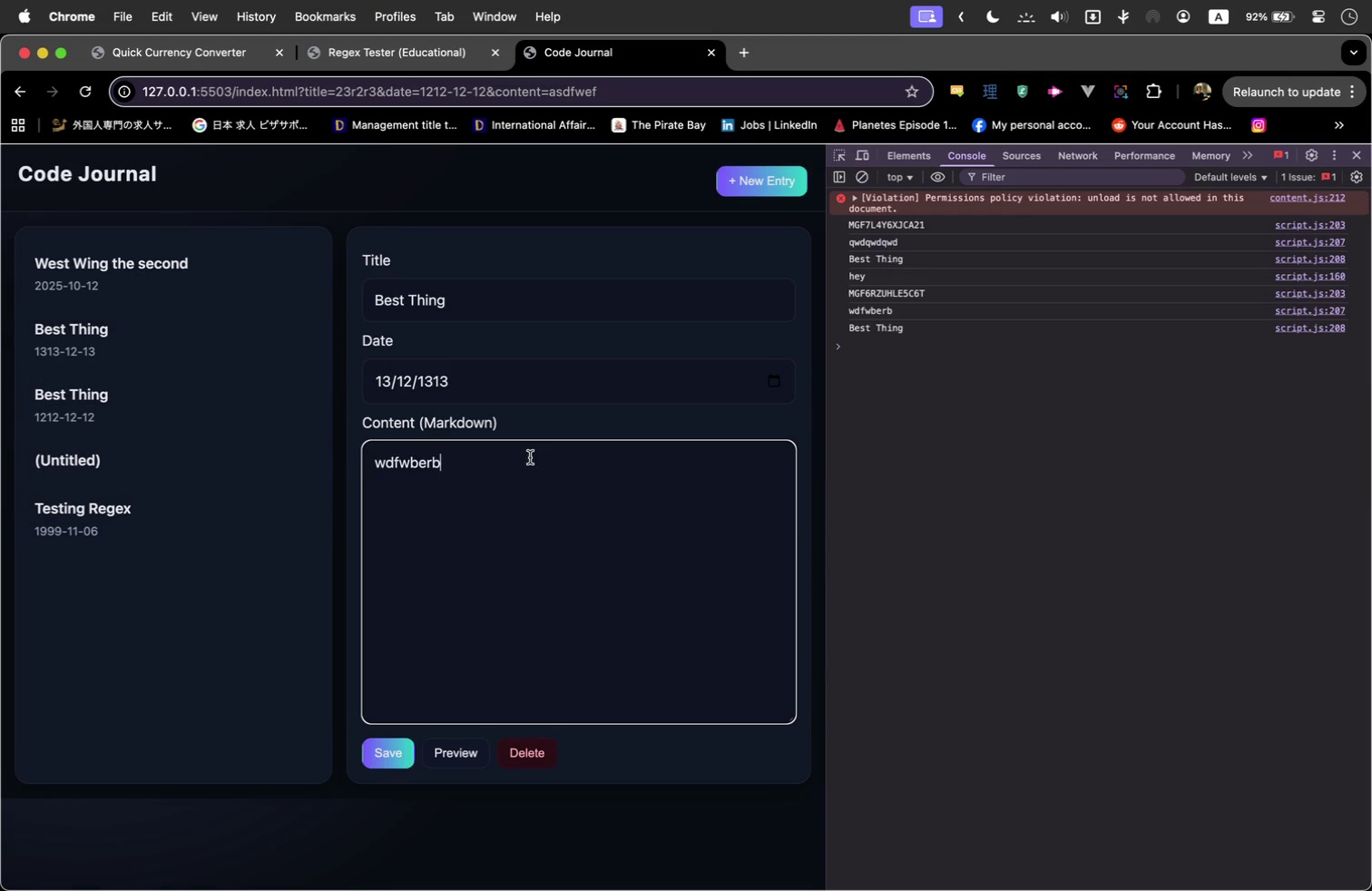 
triple_click([530, 457])
 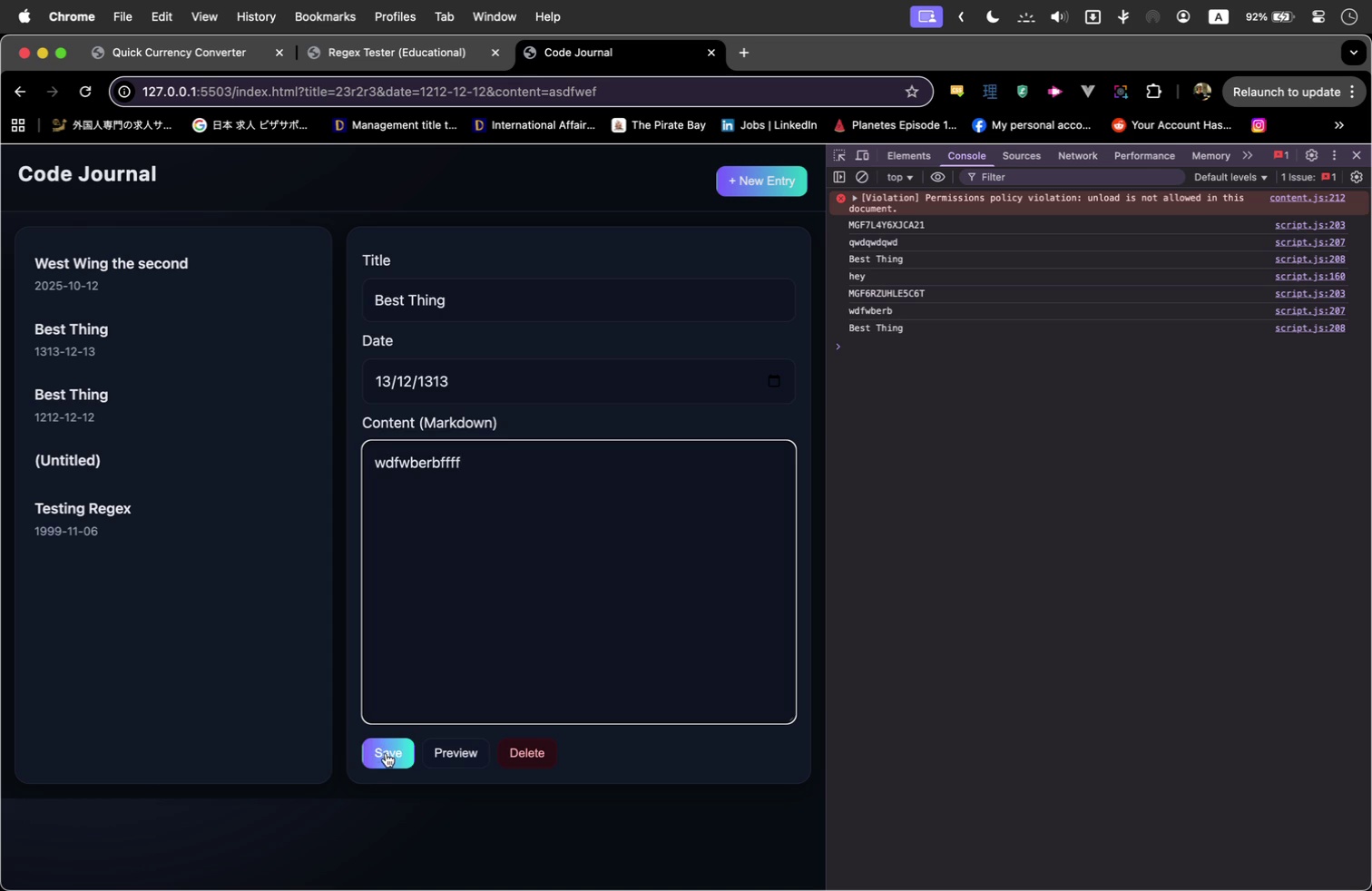 
type(ffff)
 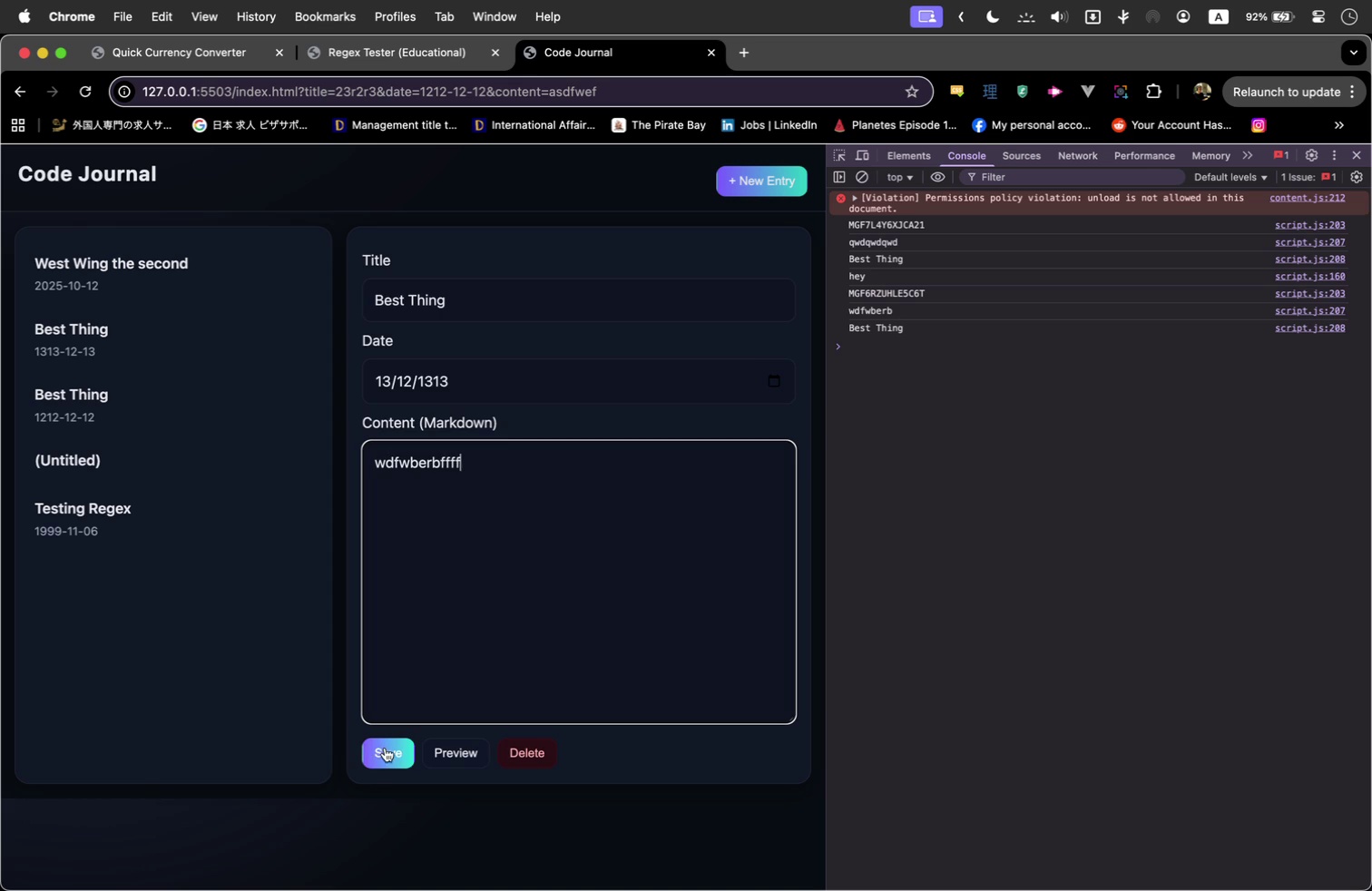 
left_click([387, 754])